 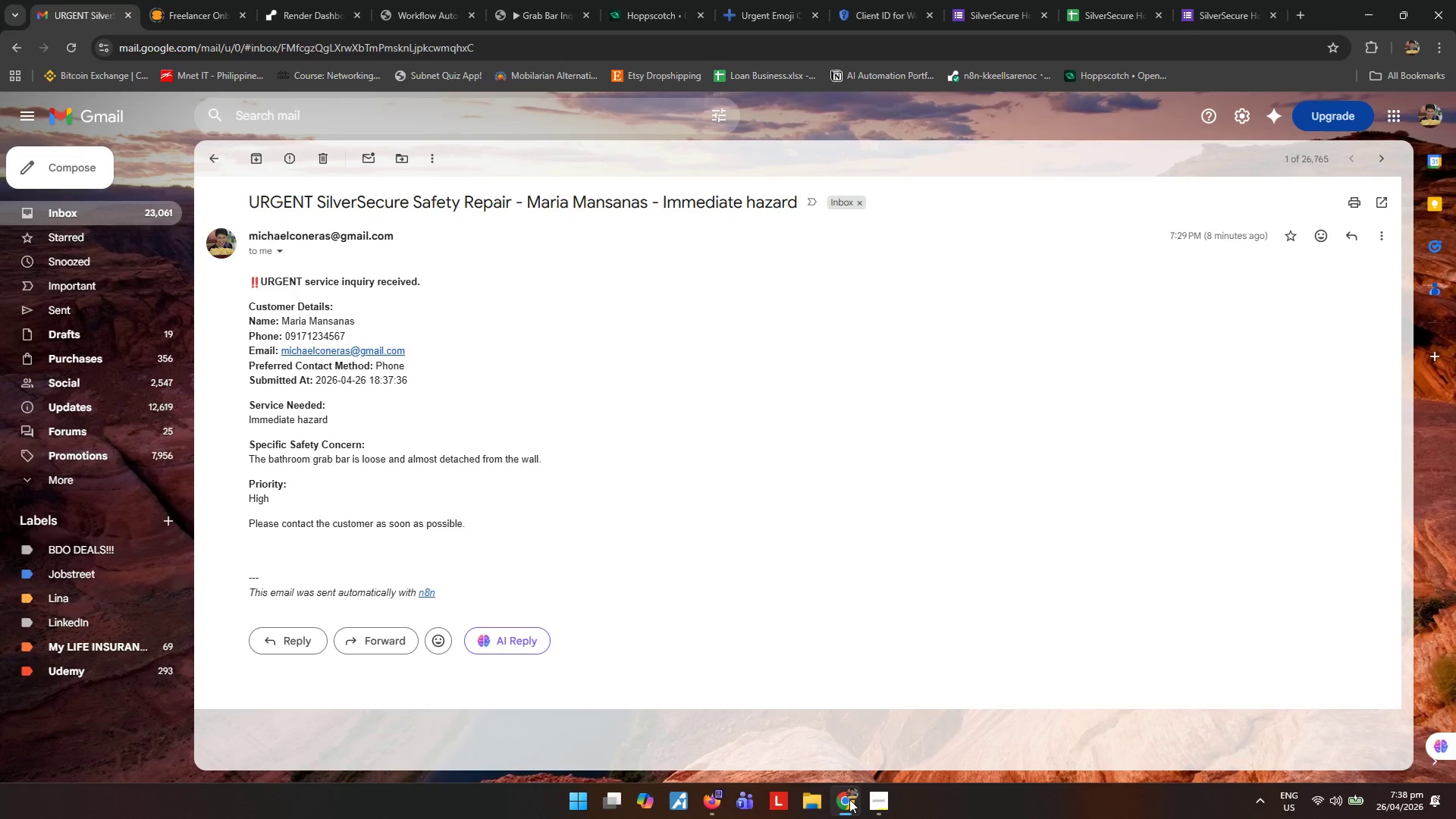 
left_click([409, 25])
 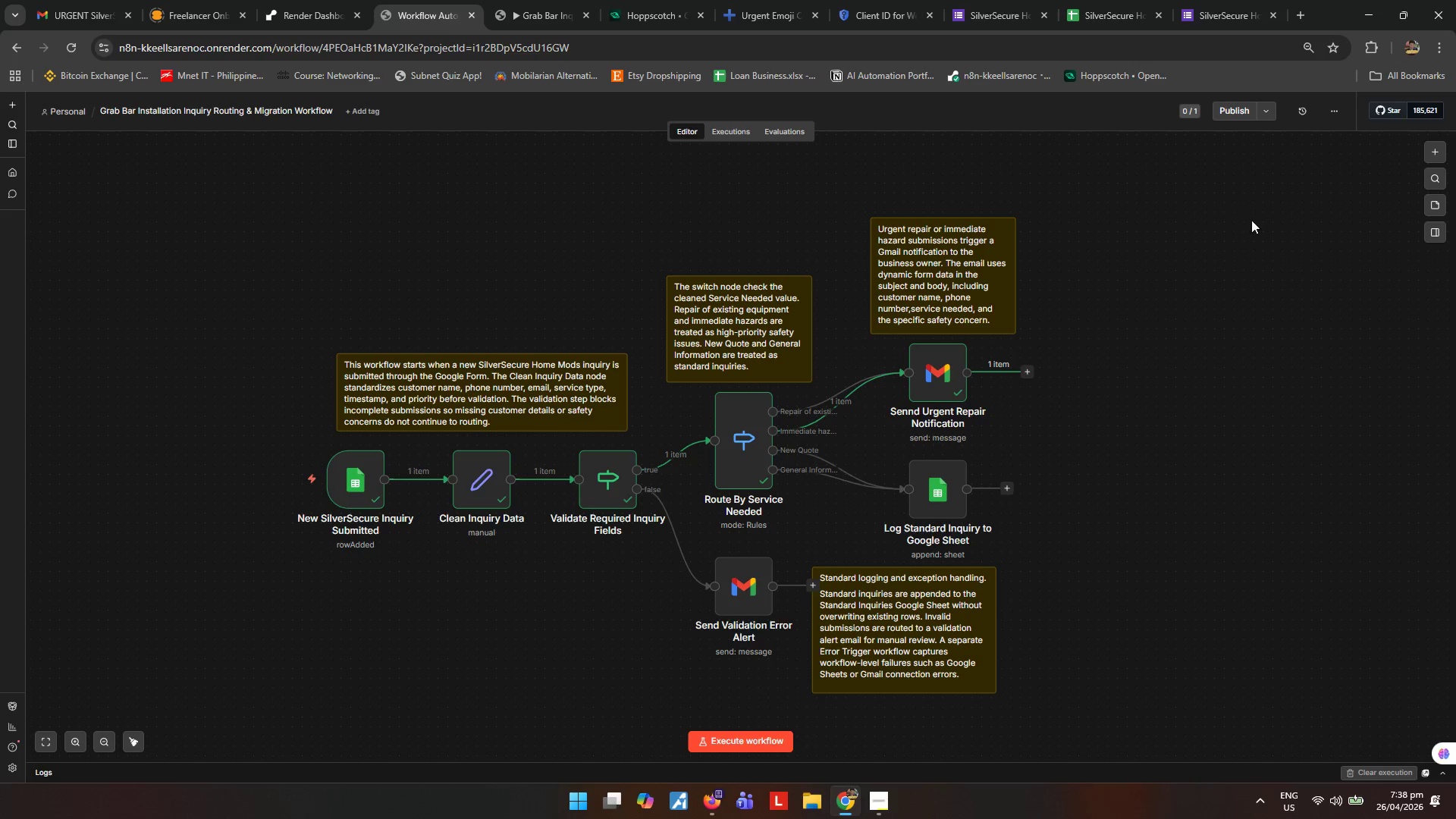 
left_click([1339, 112])
 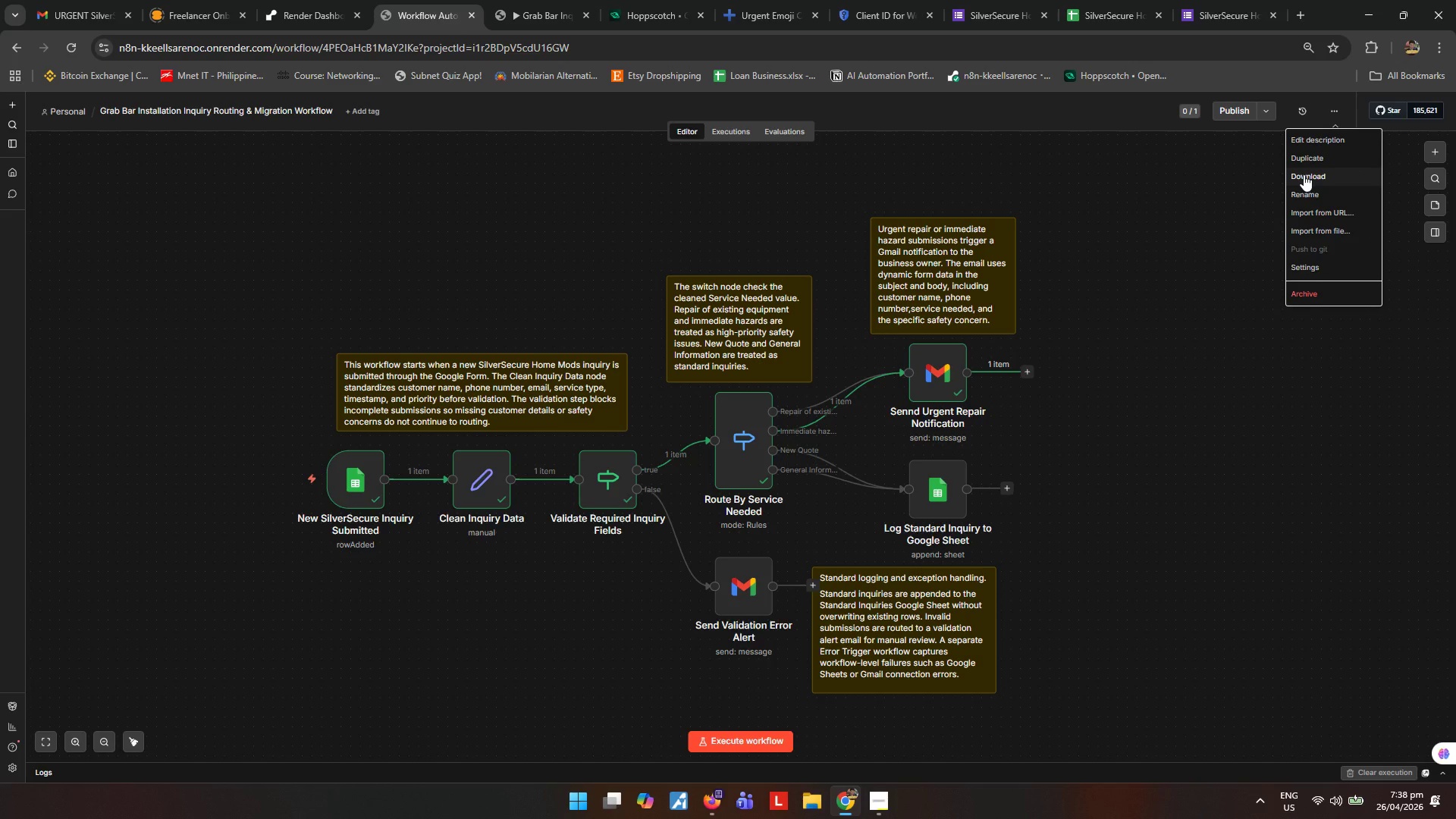 
wait(6.12)
 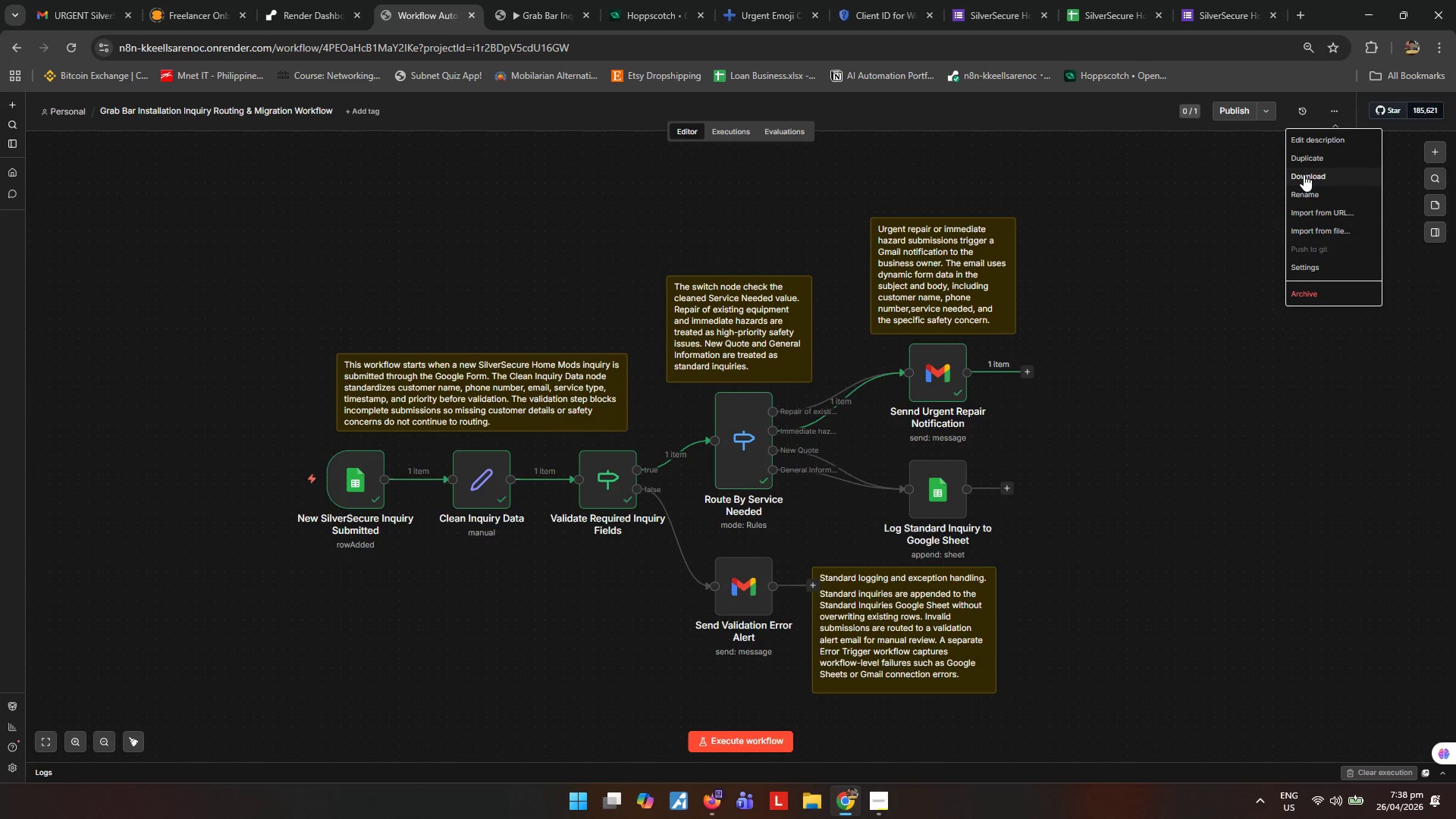 
left_click([1304, 174])
 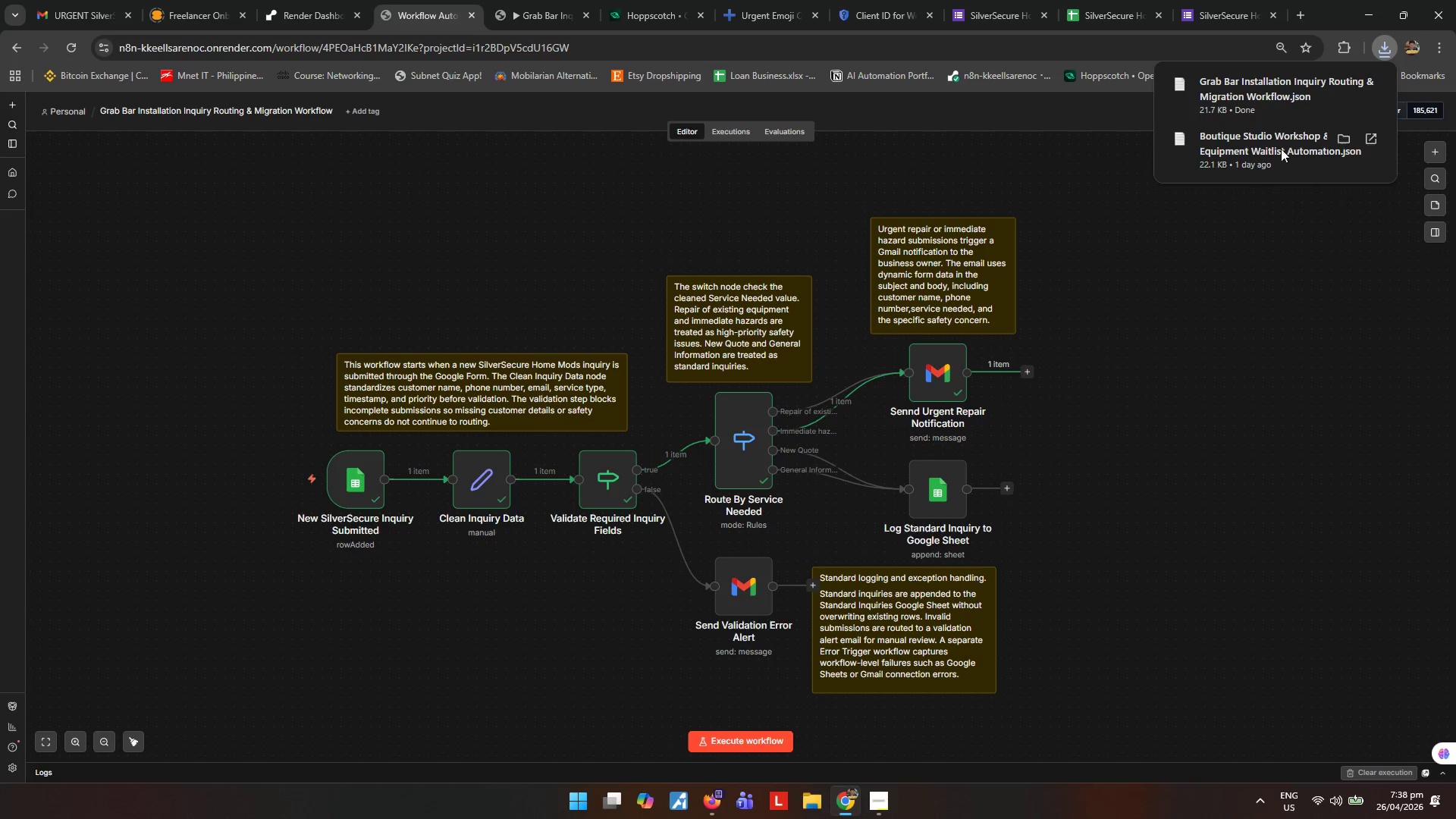 
left_click([1345, 86])
 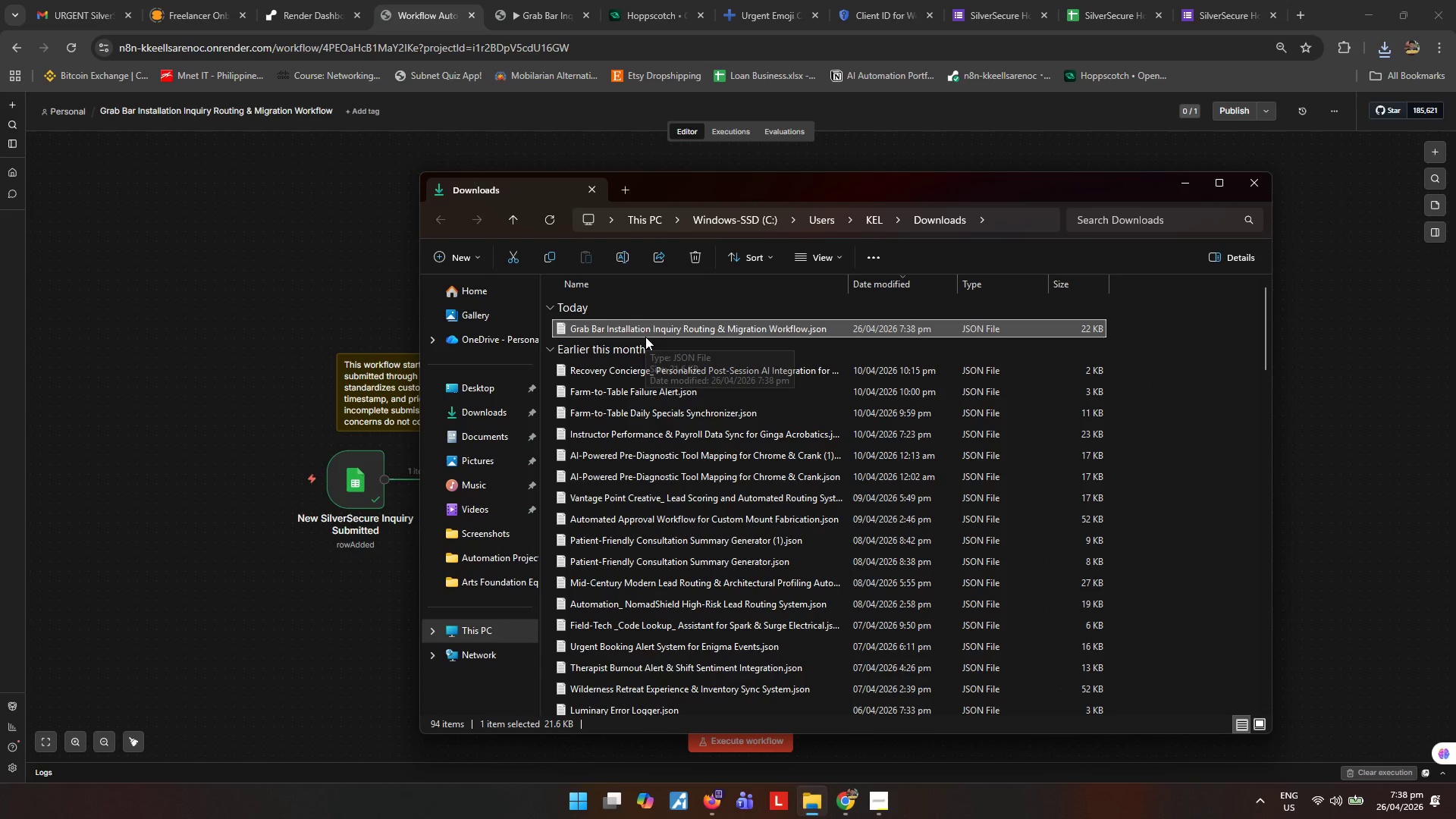 
key(Control+X)
 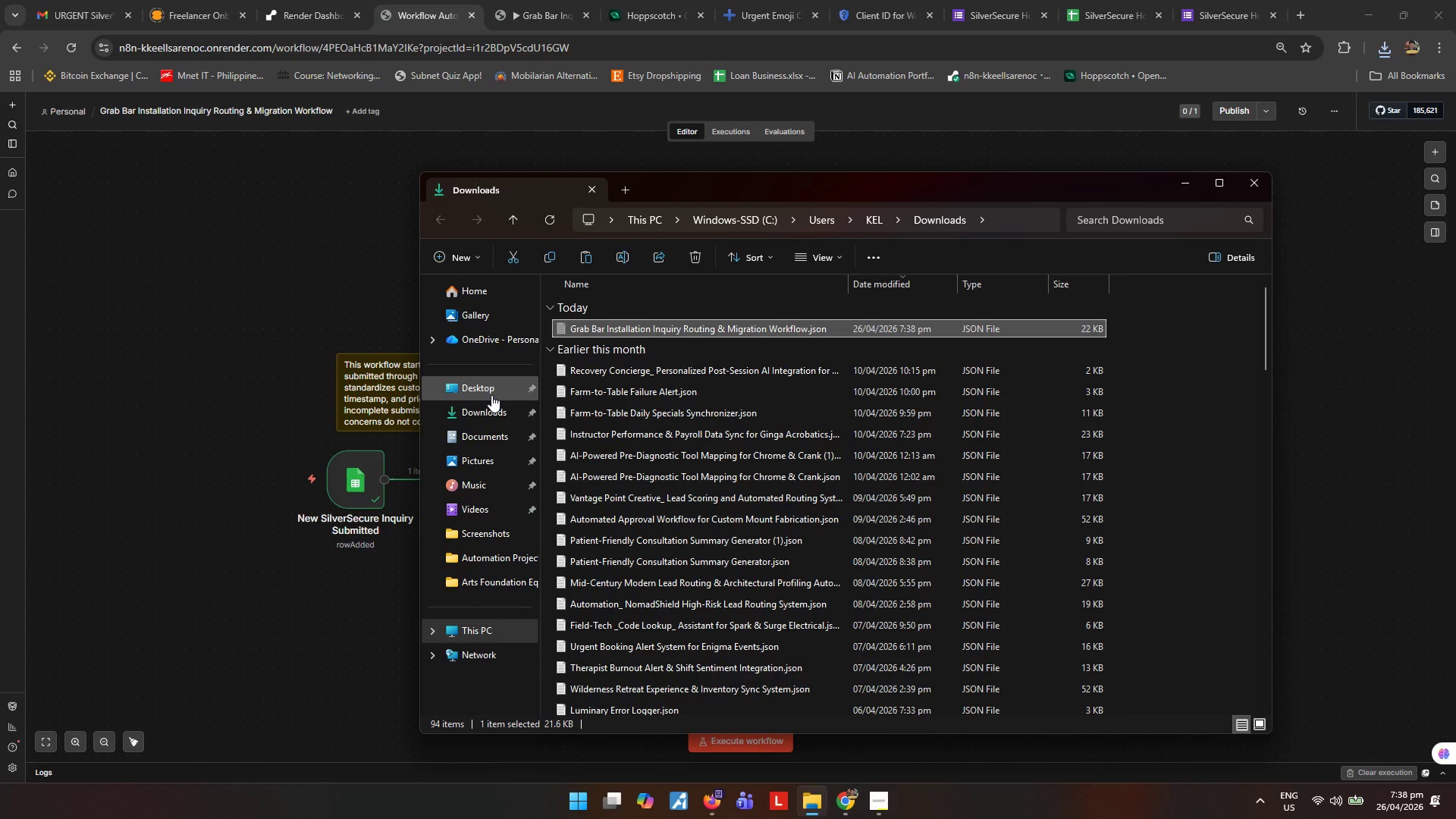 
left_click([491, 395])
 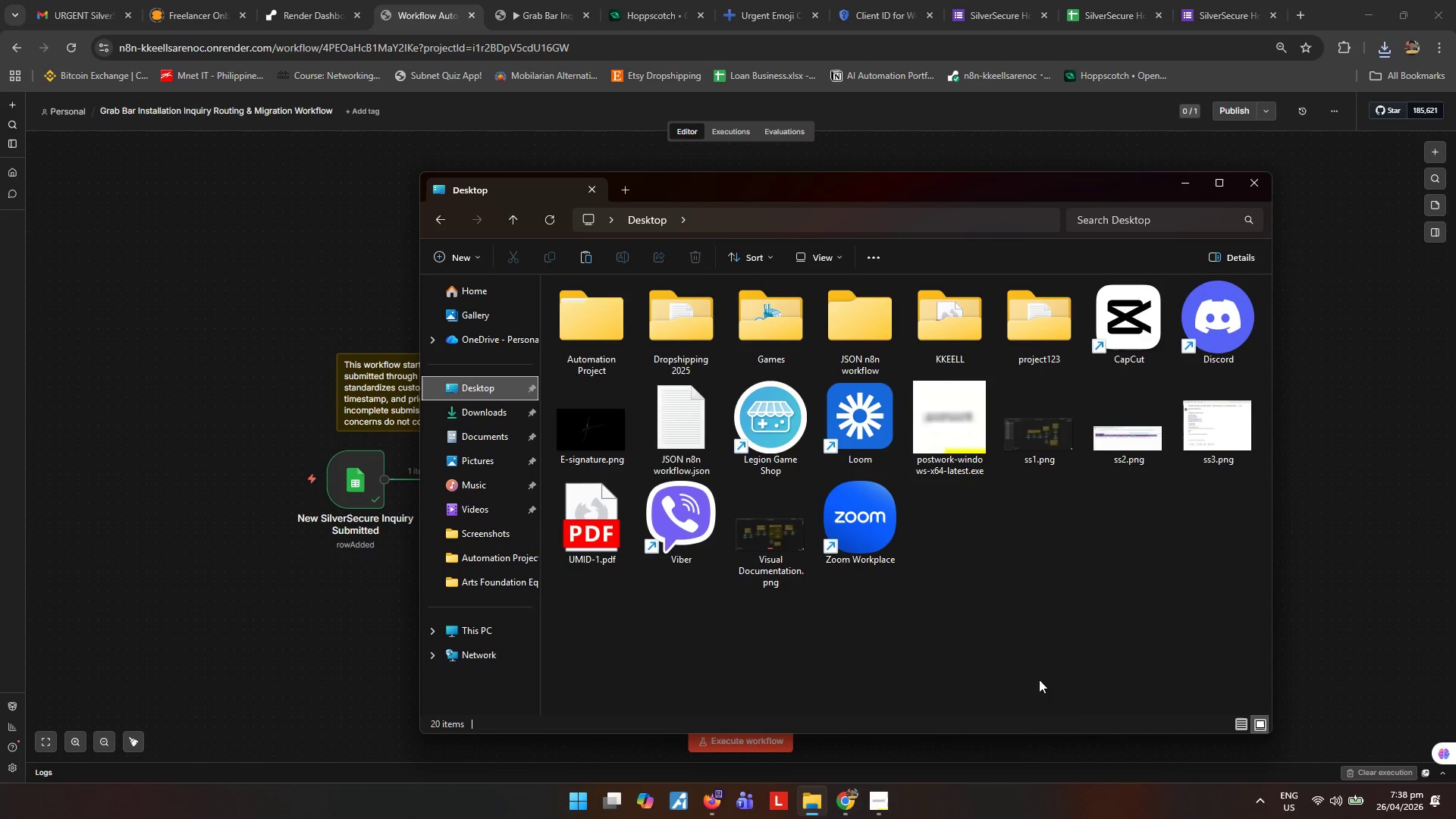 
left_click([1083, 689])
 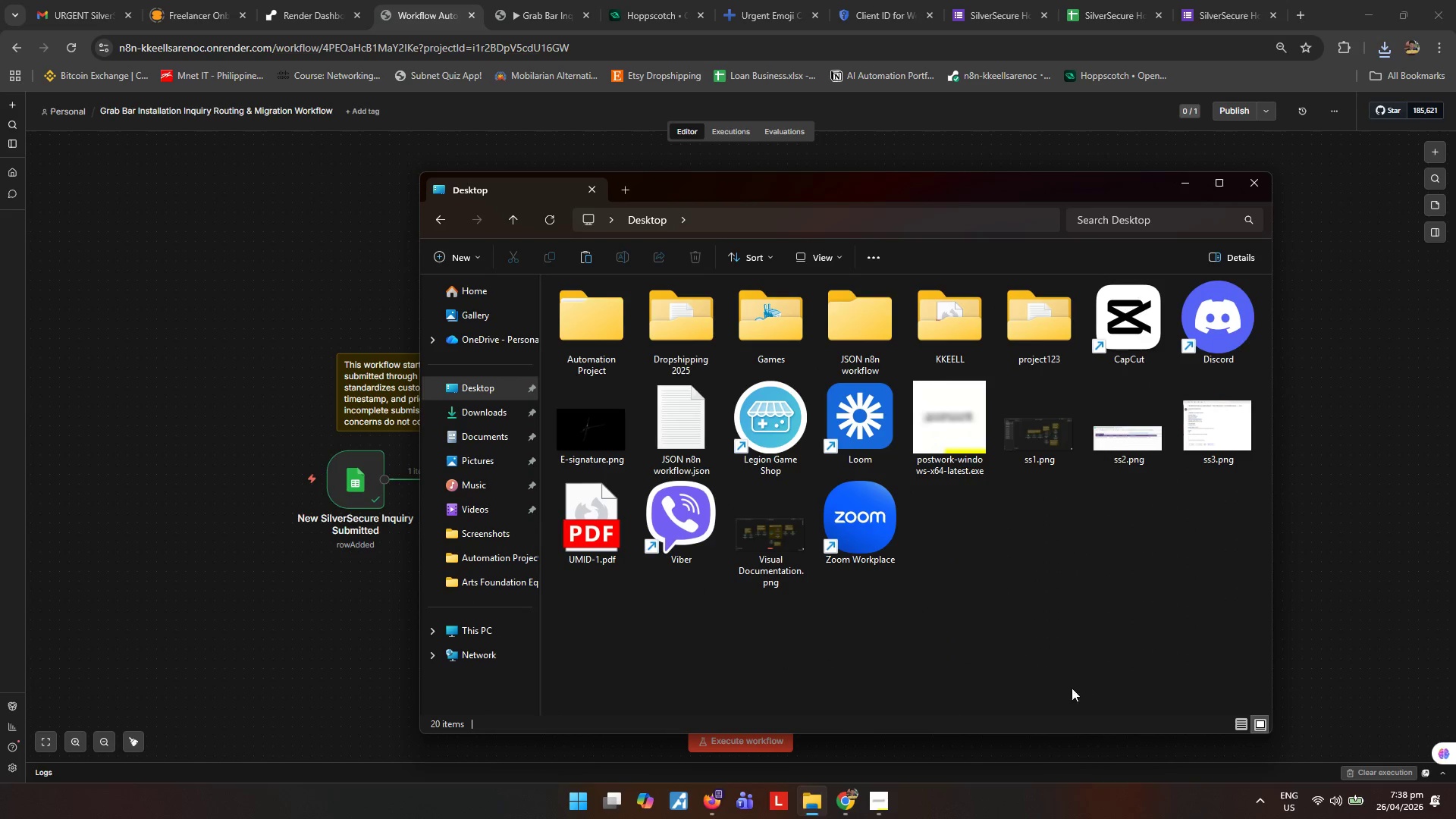 
key(Control+V)
 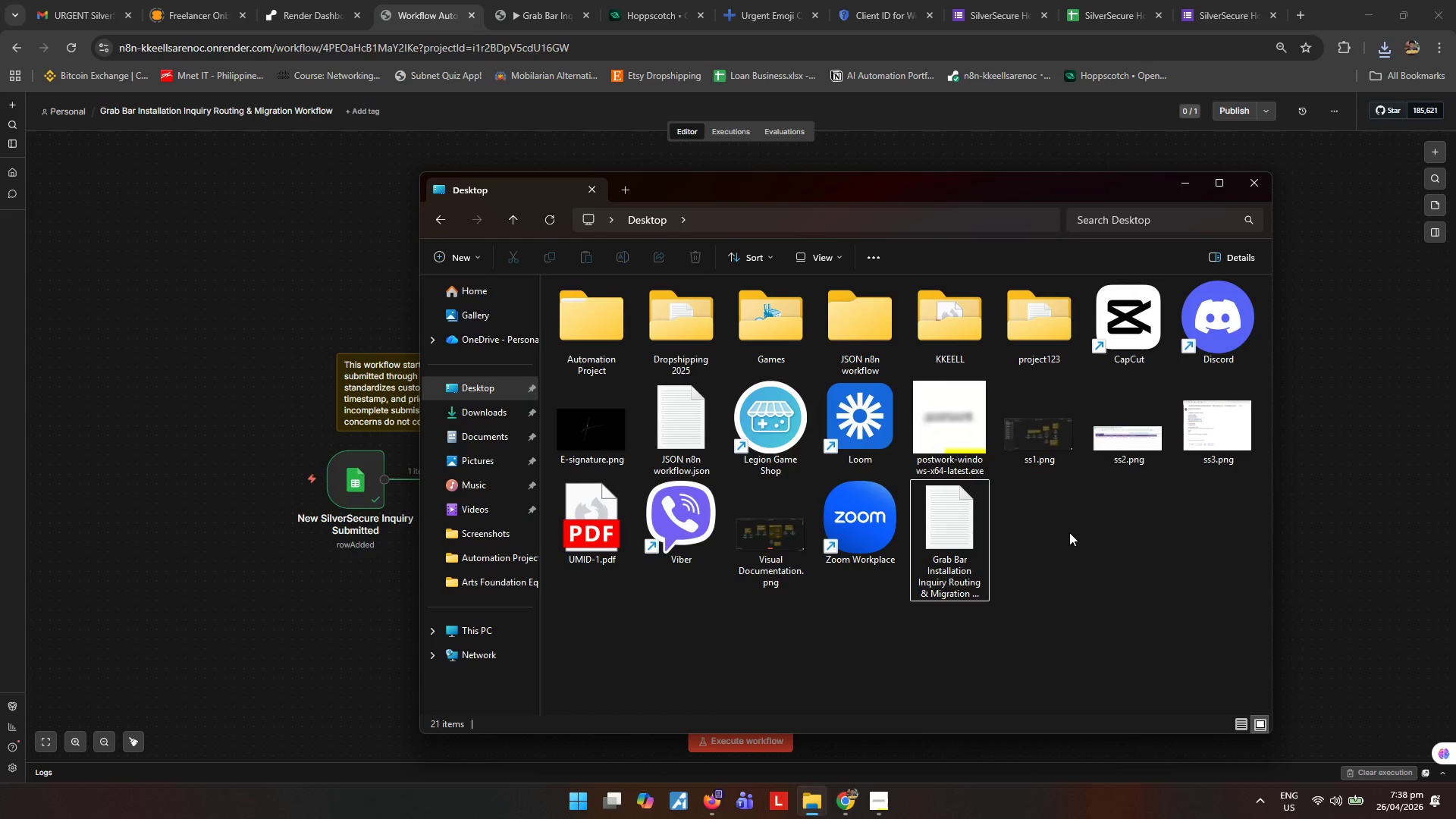 
wait(6.56)
 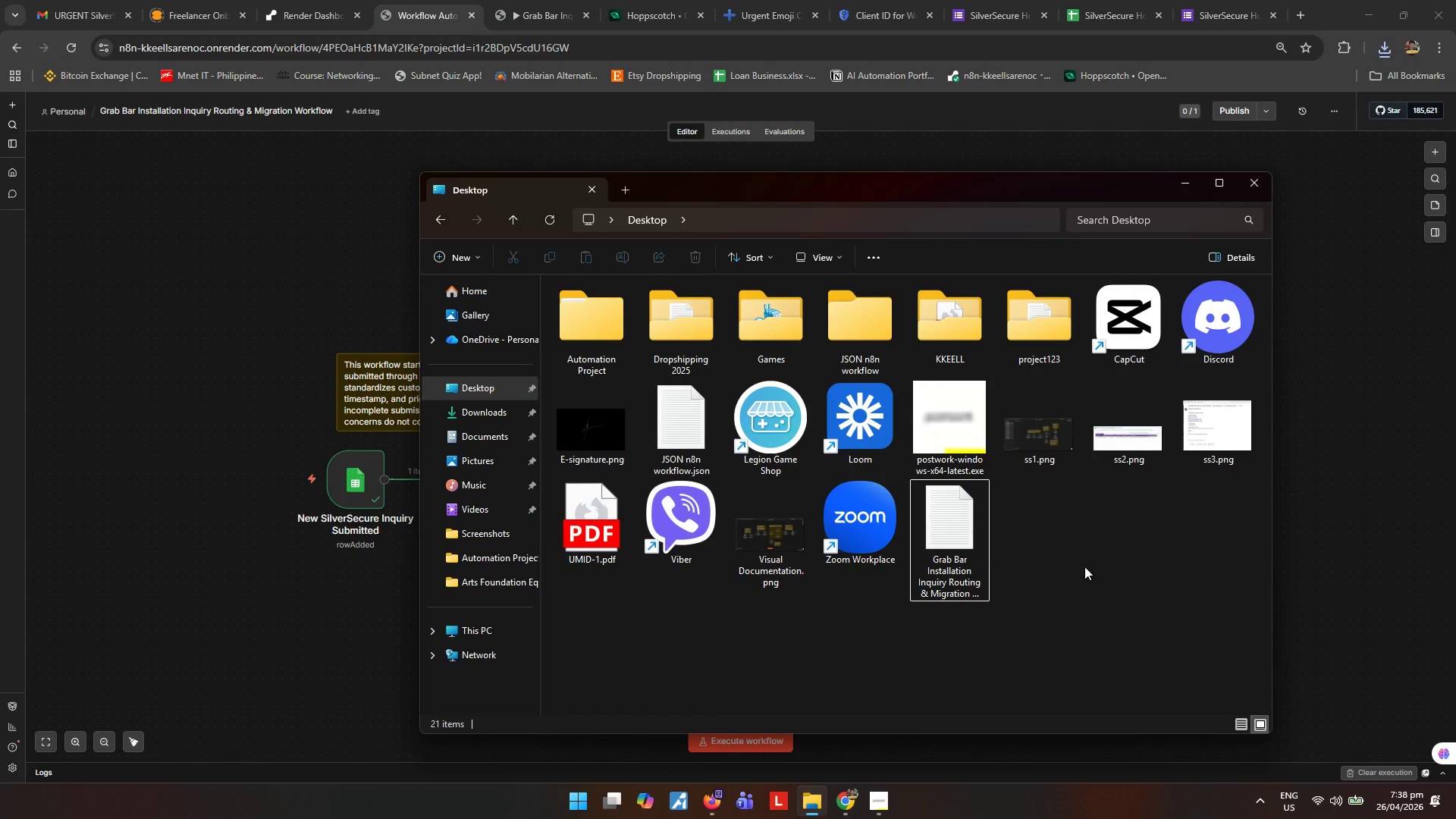 
left_click([1069, 532])
 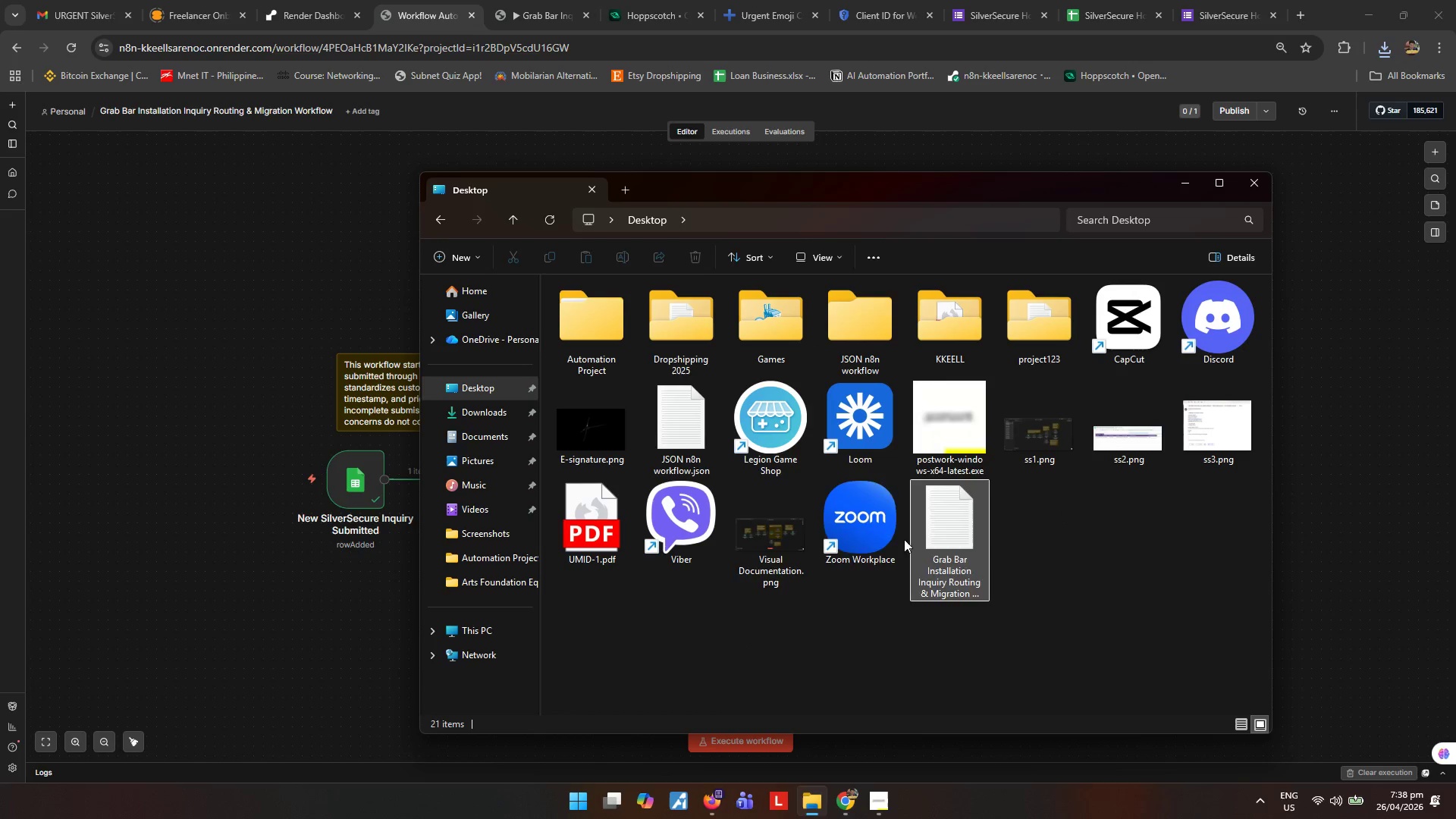 
right_click([1076, 518])
 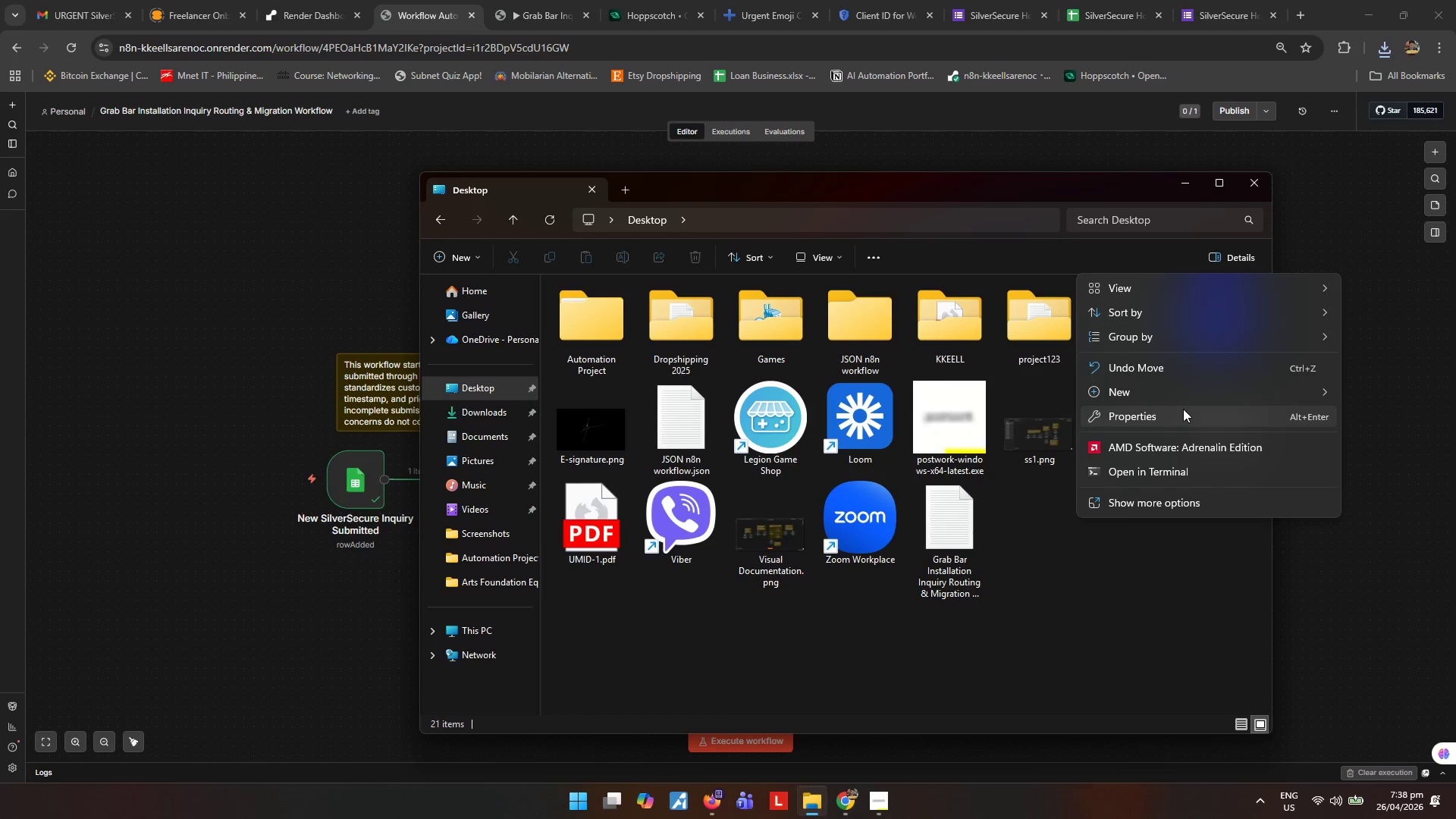 
left_click([1194, 397])
 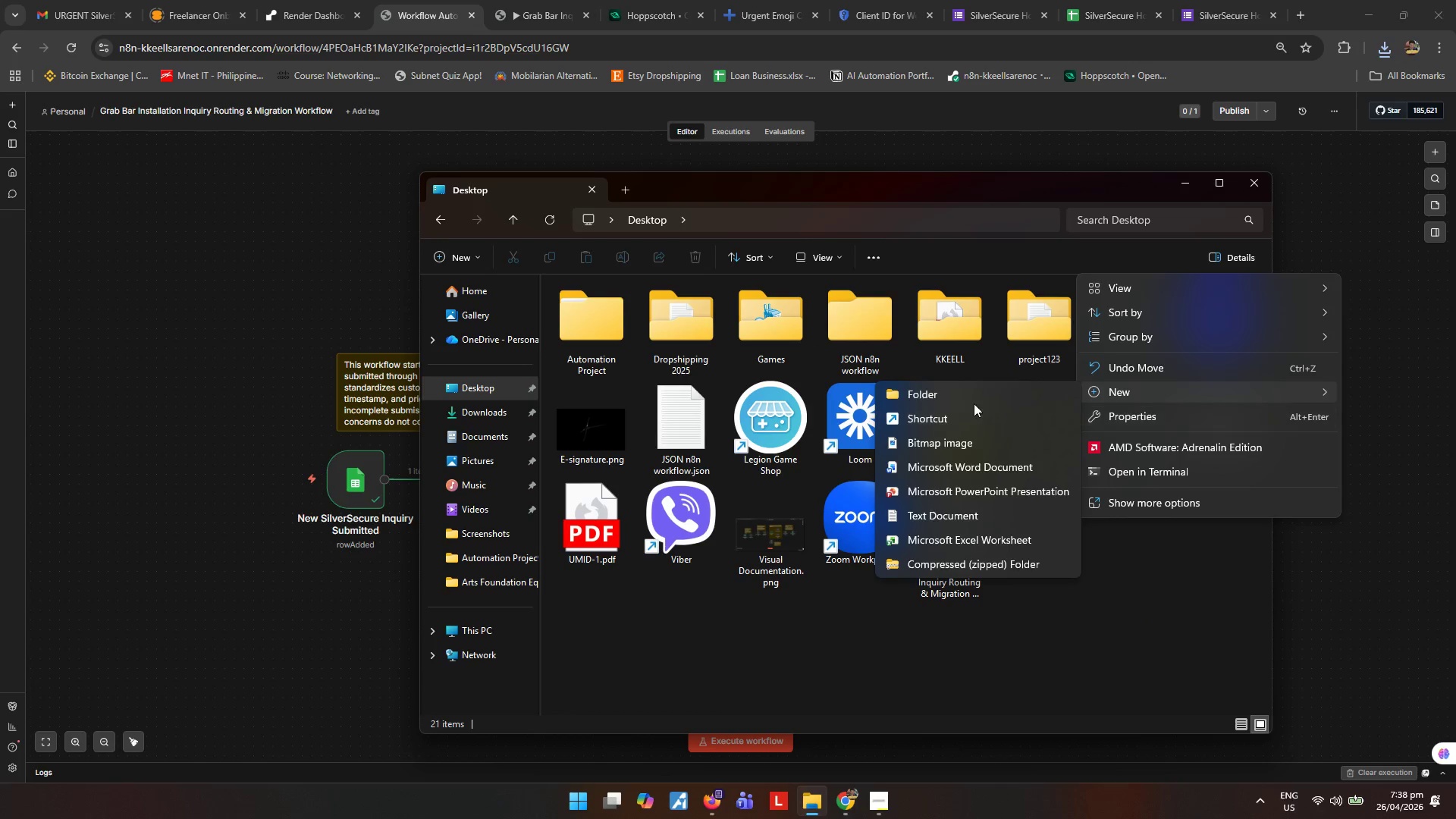 
left_click([968, 397])
 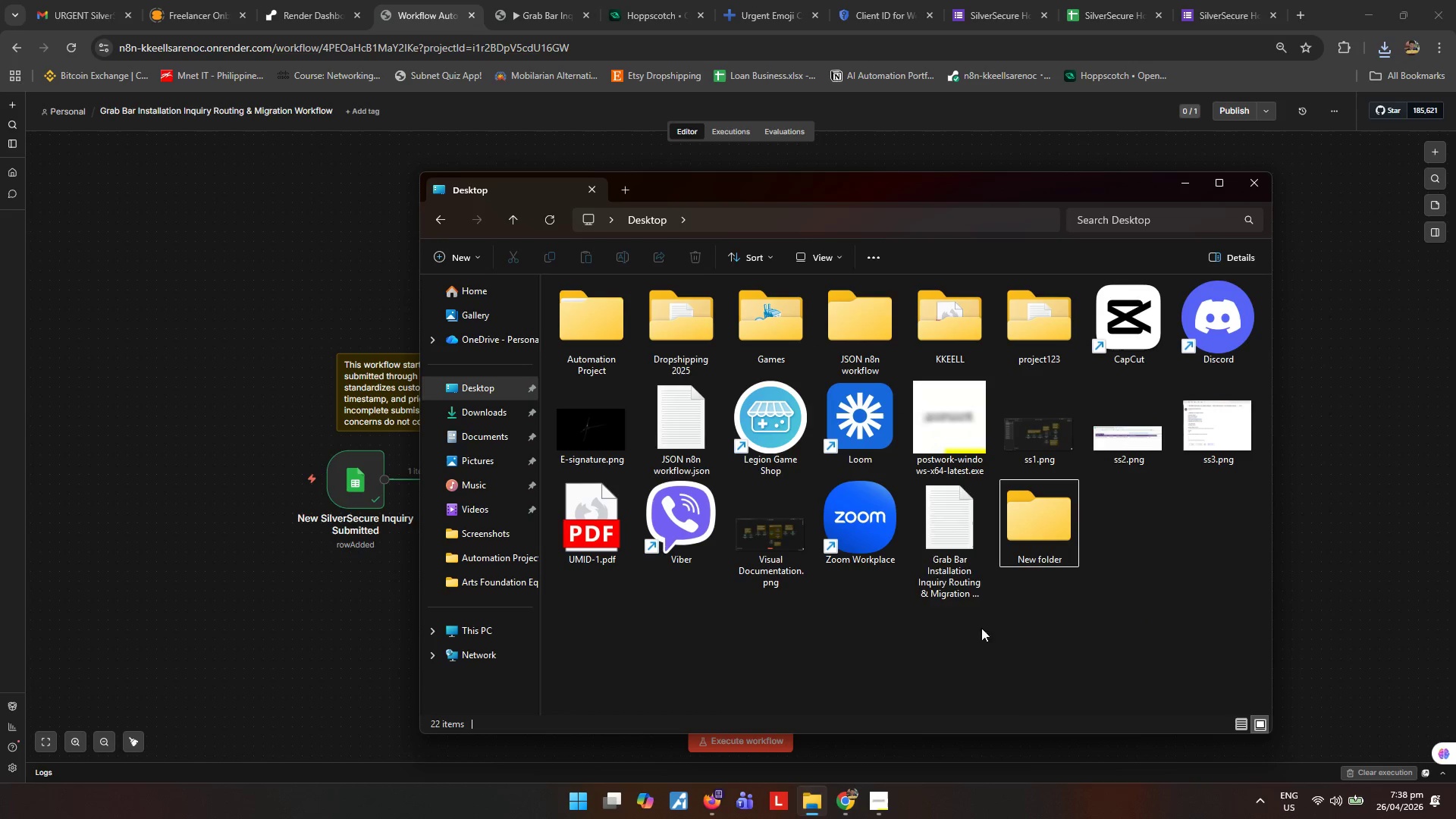 
double_click([946, 551])
 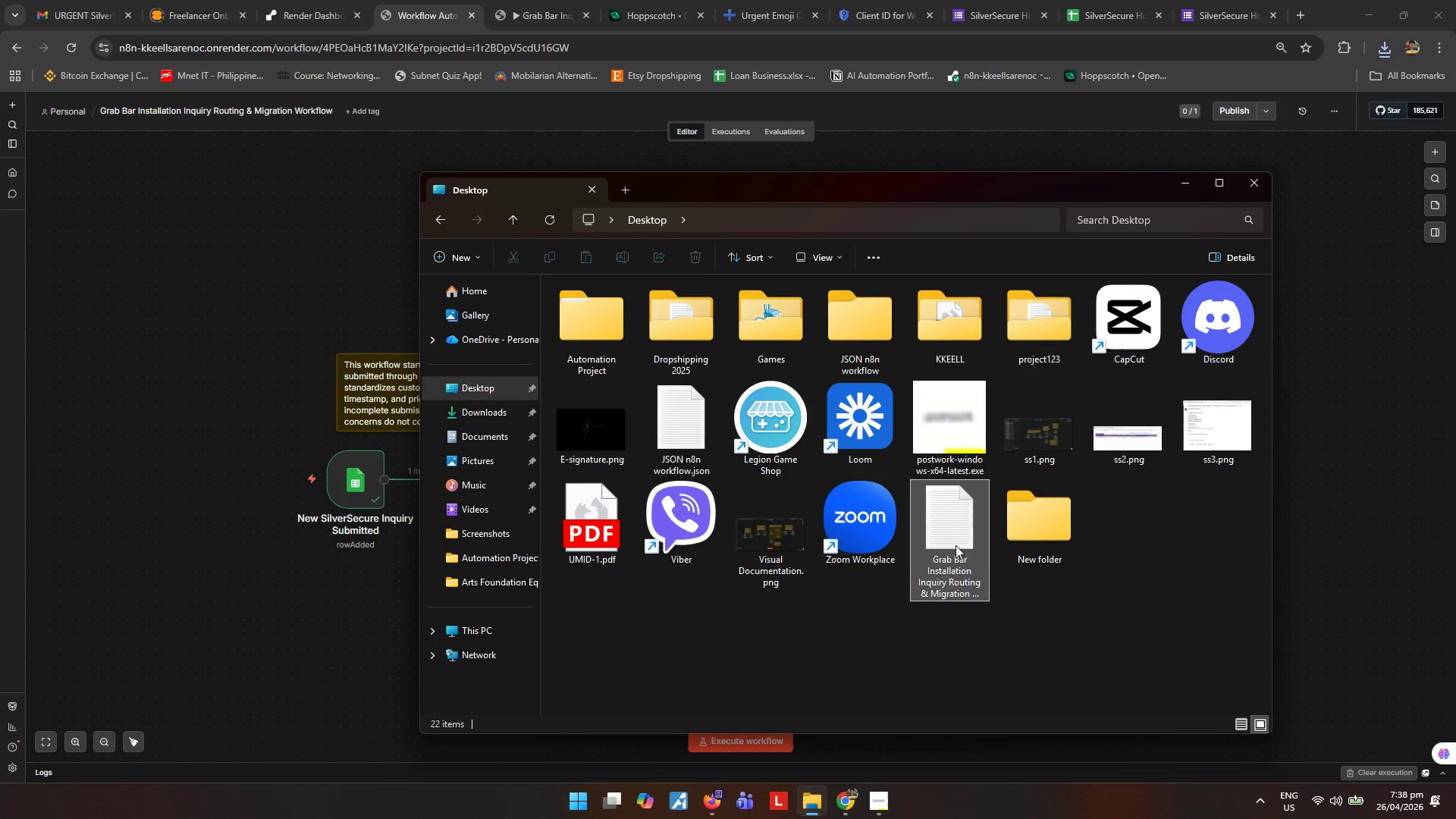 
key(F2)
 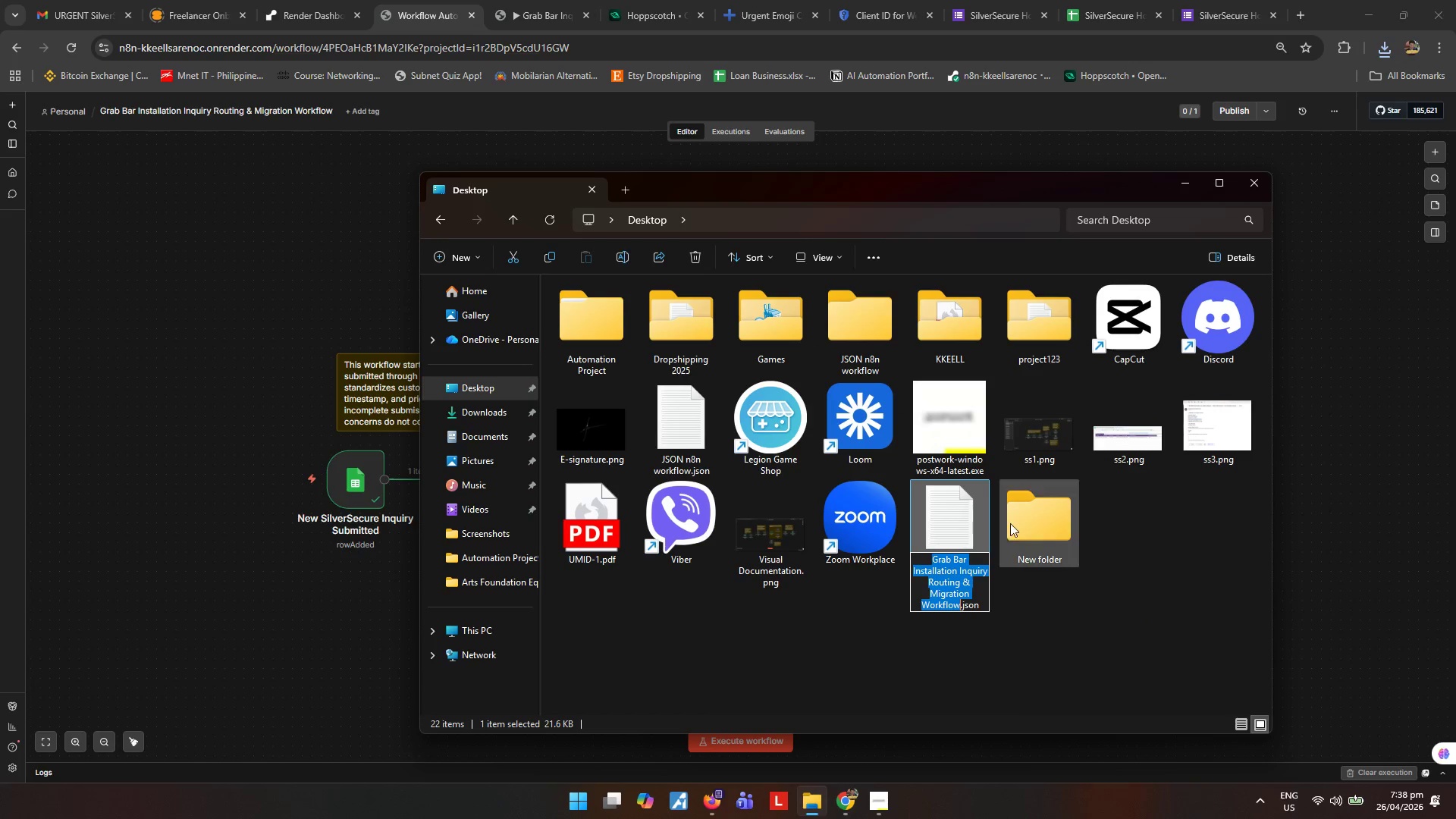 
key(Control+ControlLeft)
 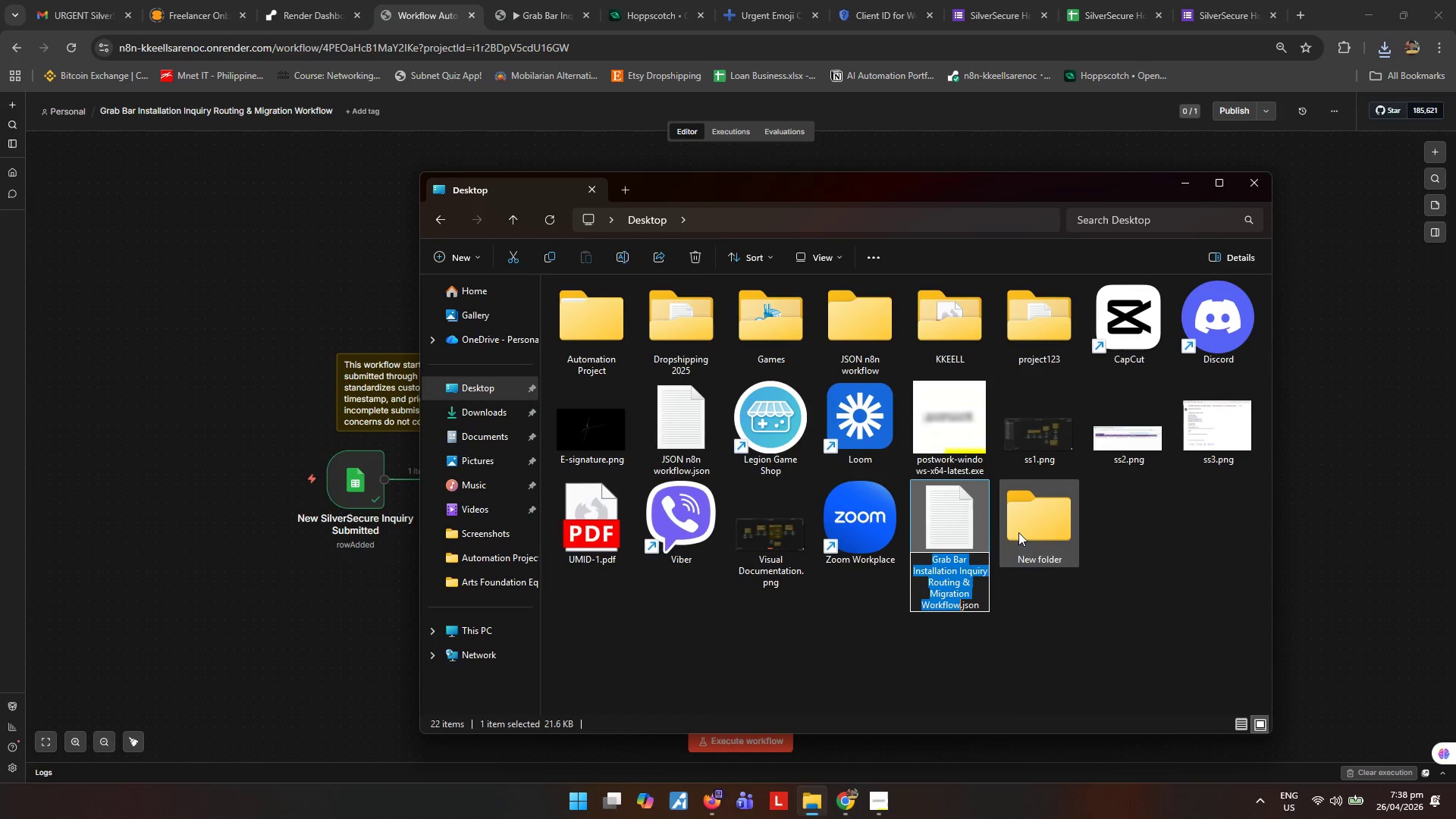 
key(Control+C)
 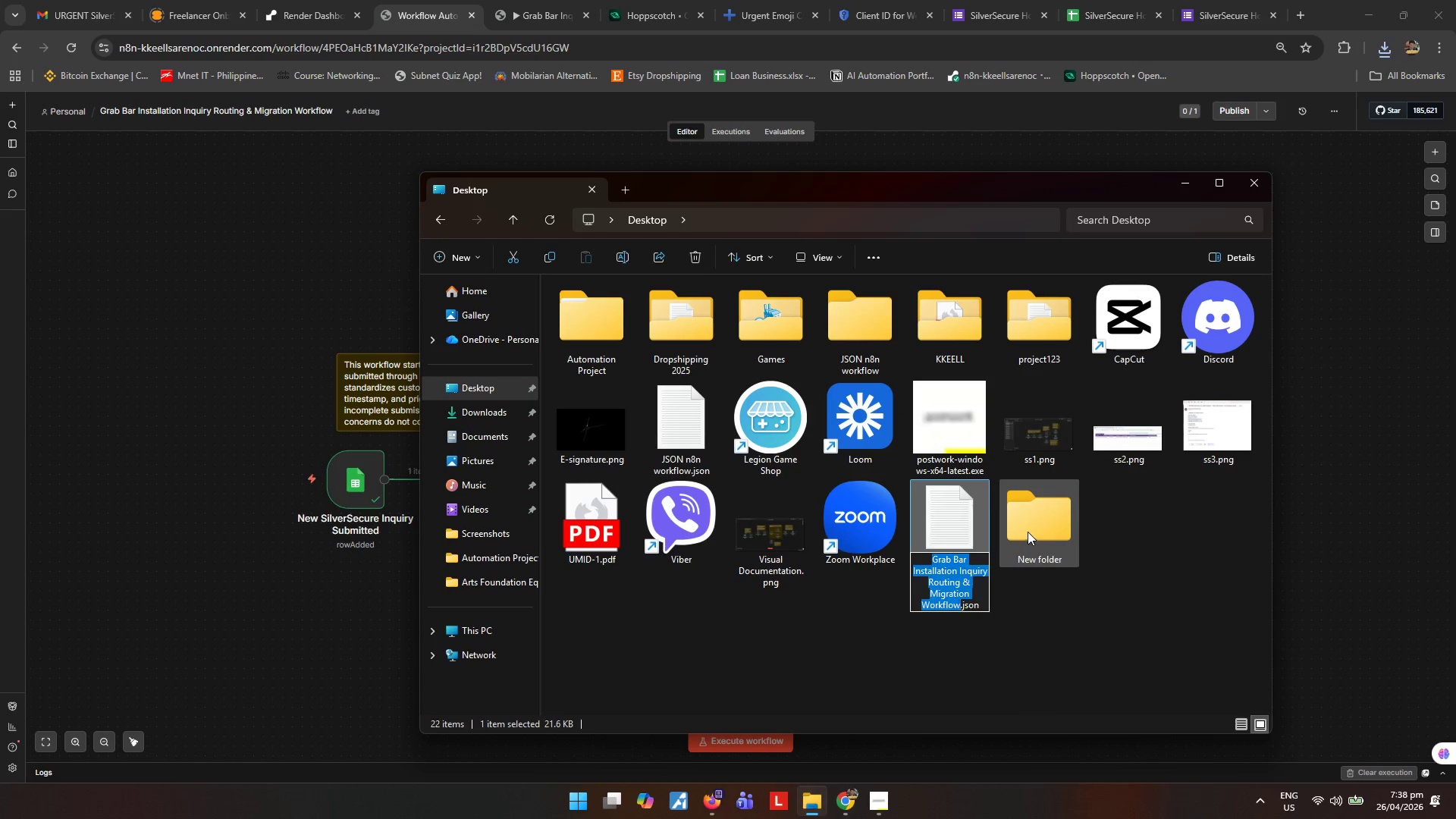 
left_click_drag(start_coordinate=[1028, 532], to_coordinate=[1028, 537])
 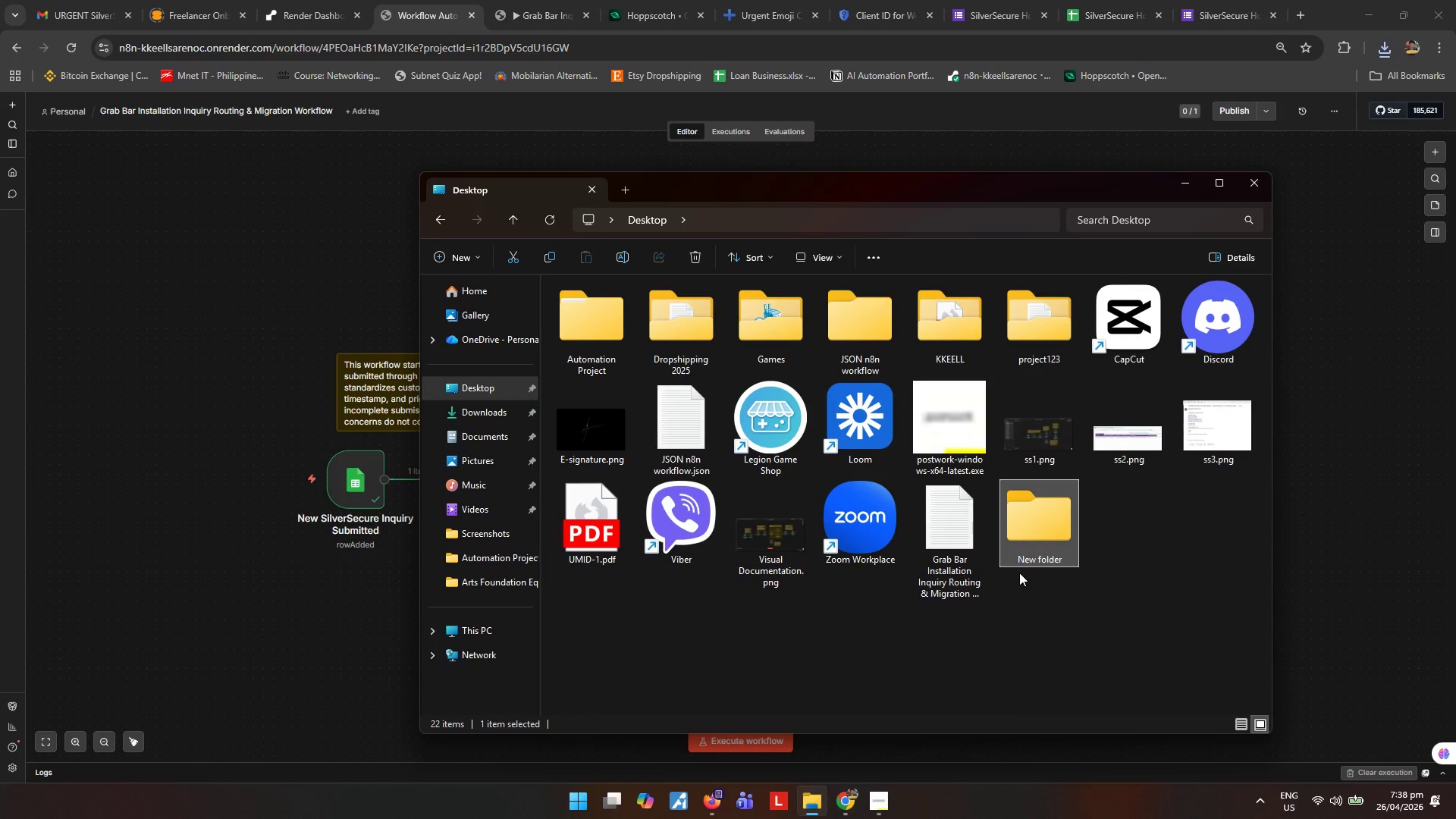 
key(Control+F2)
 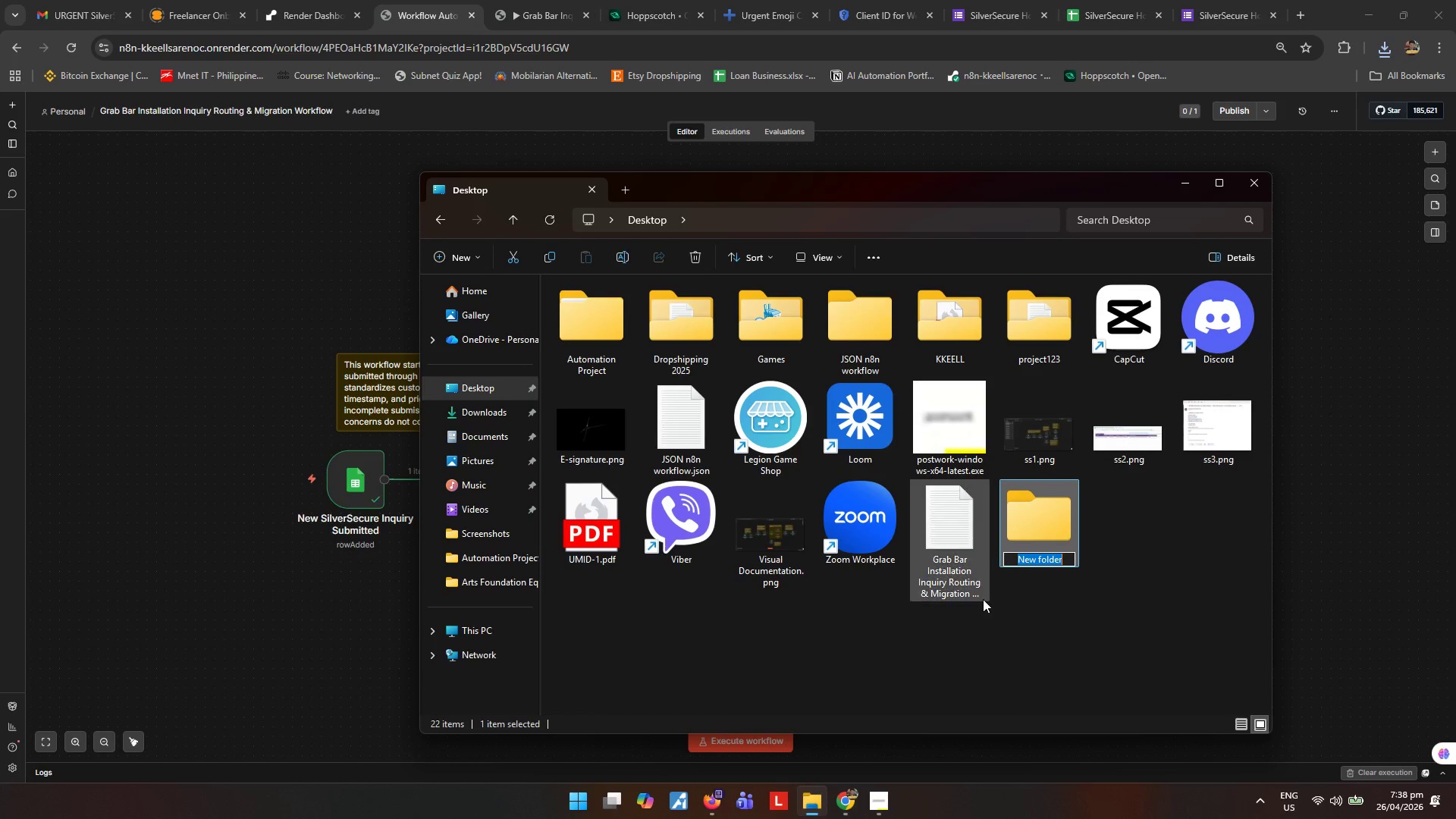 
key(Control+ControlLeft)
 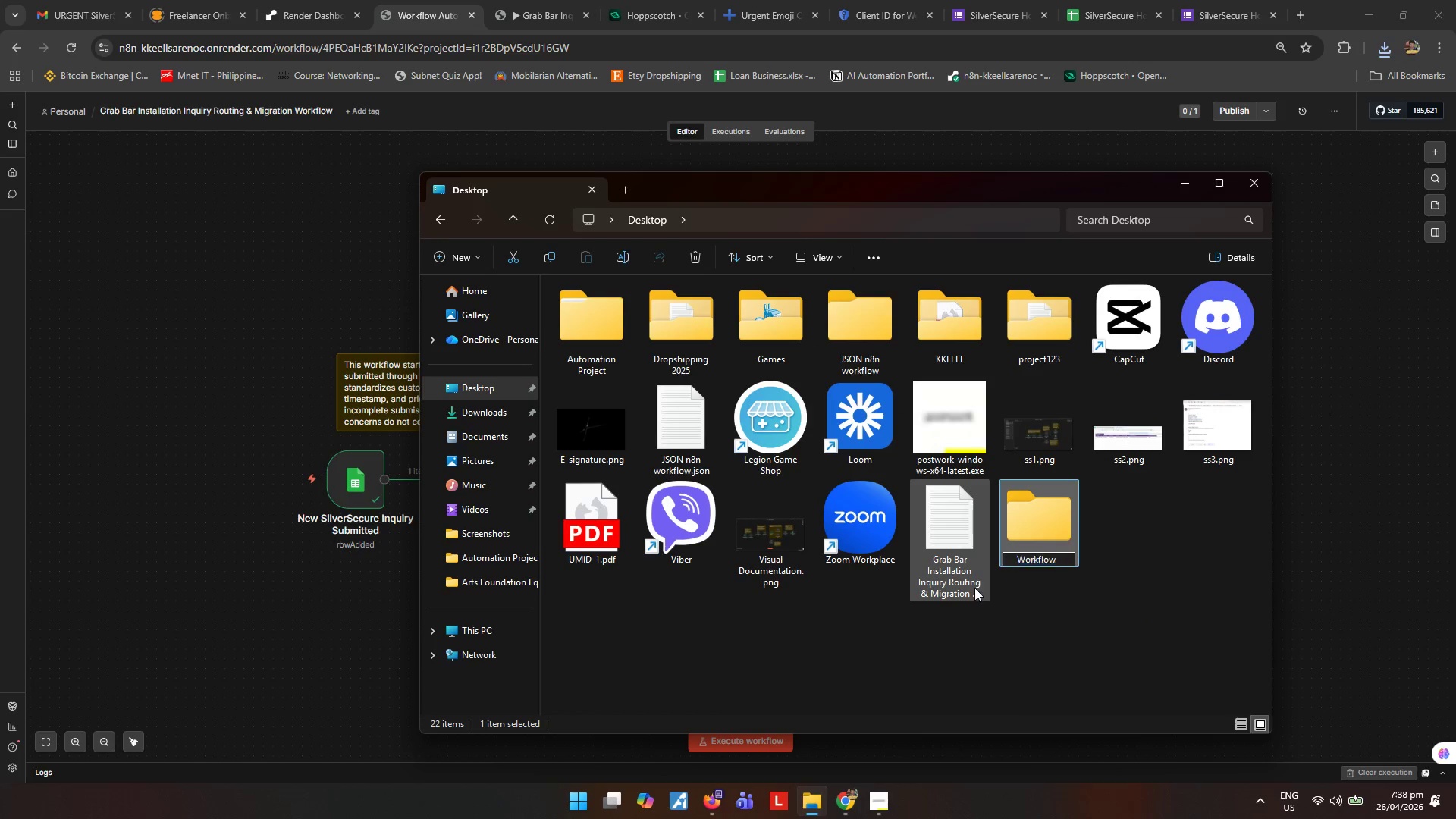 
key(Control+V)
 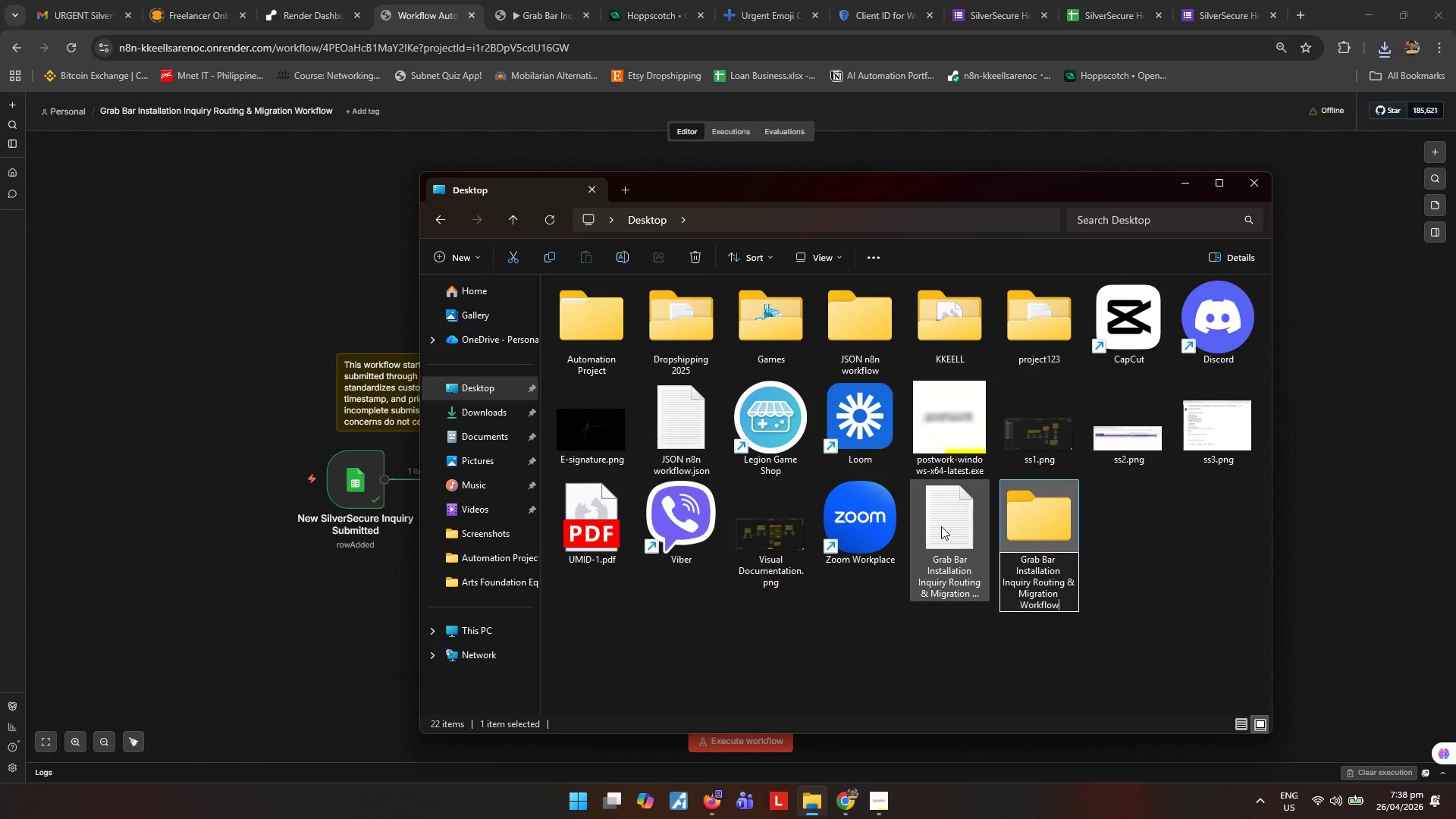 
left_click([941, 526])
 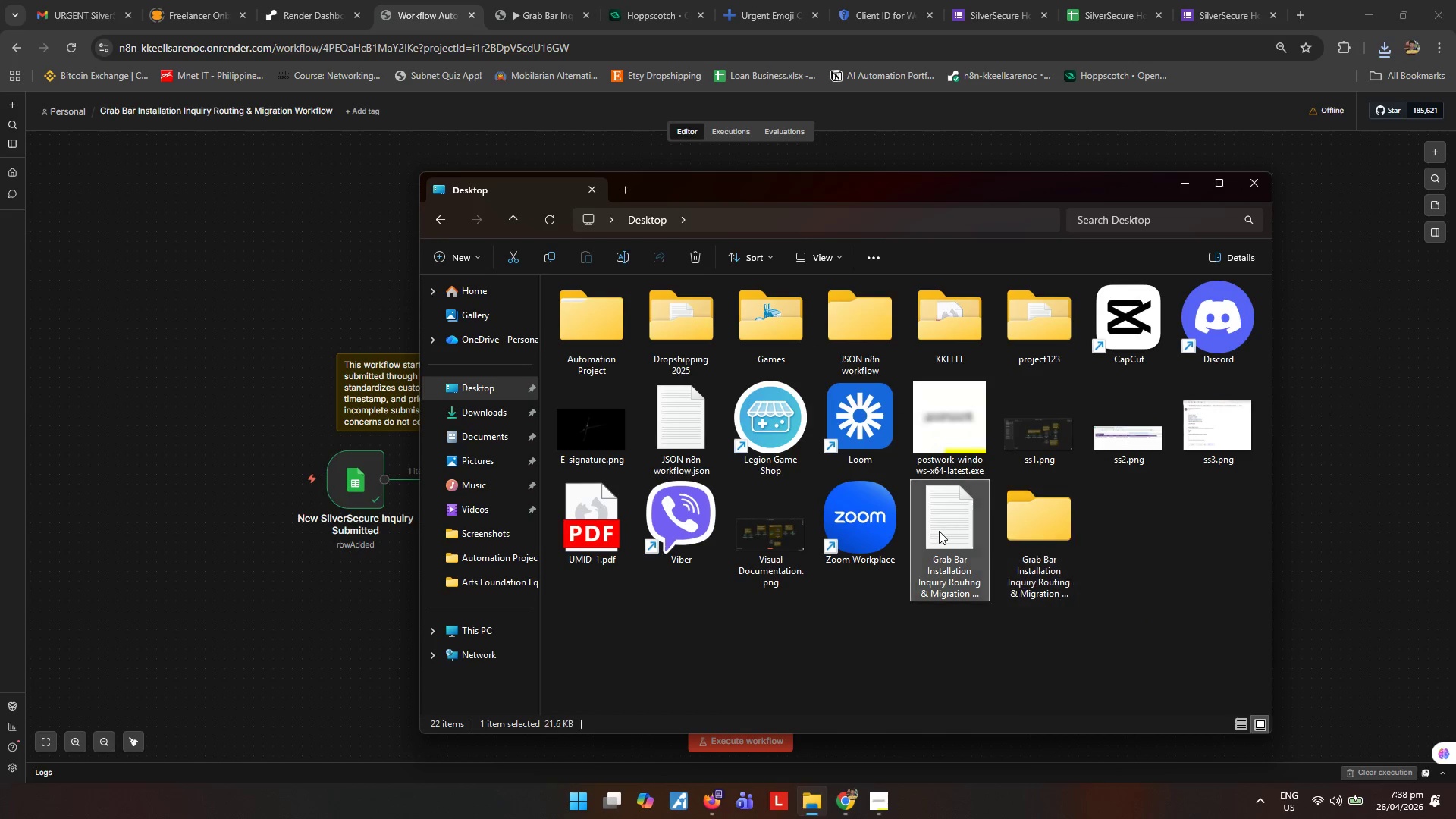 
type([F2]JSON n8n workflow)
 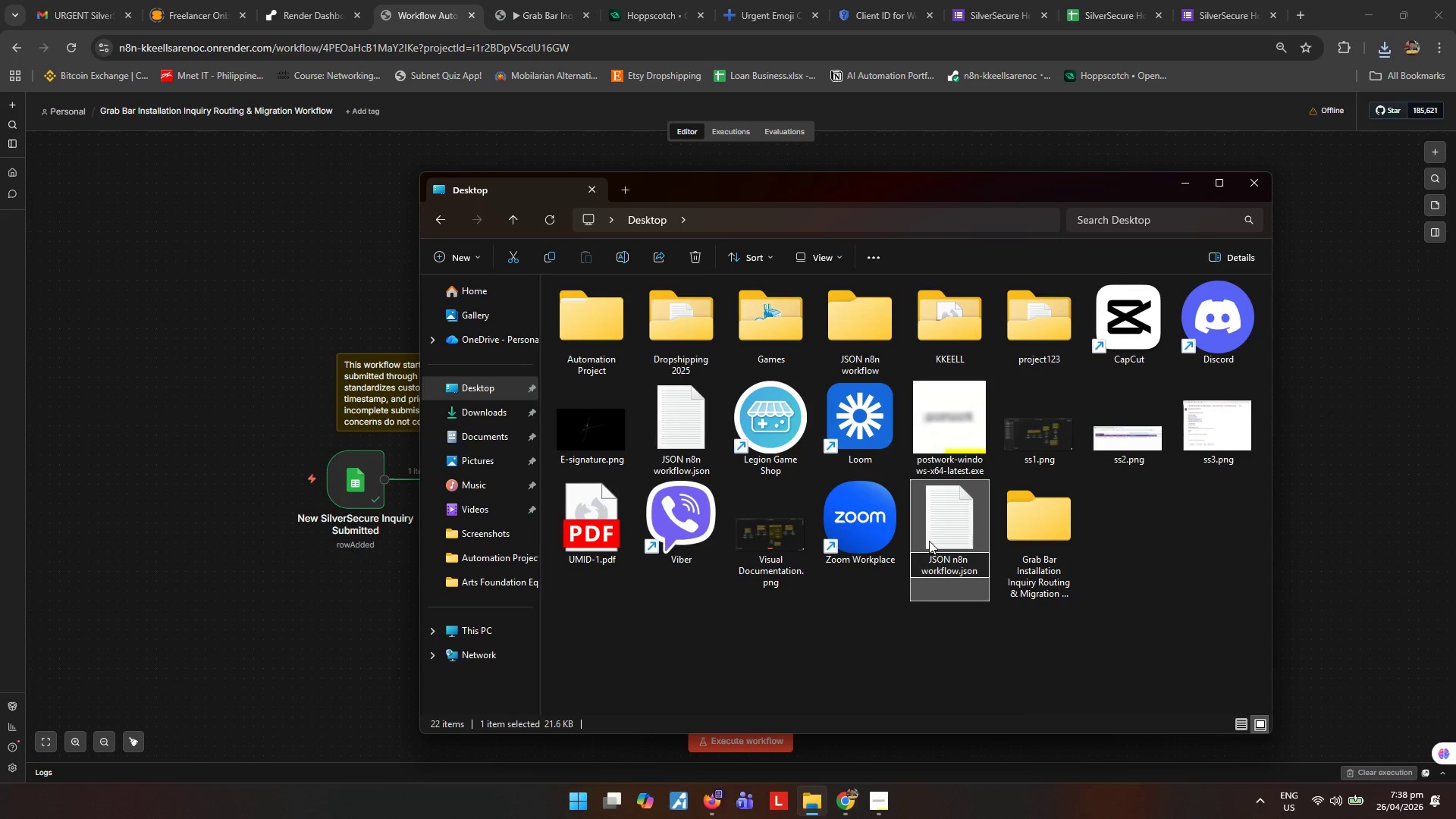 
key(Enter)
 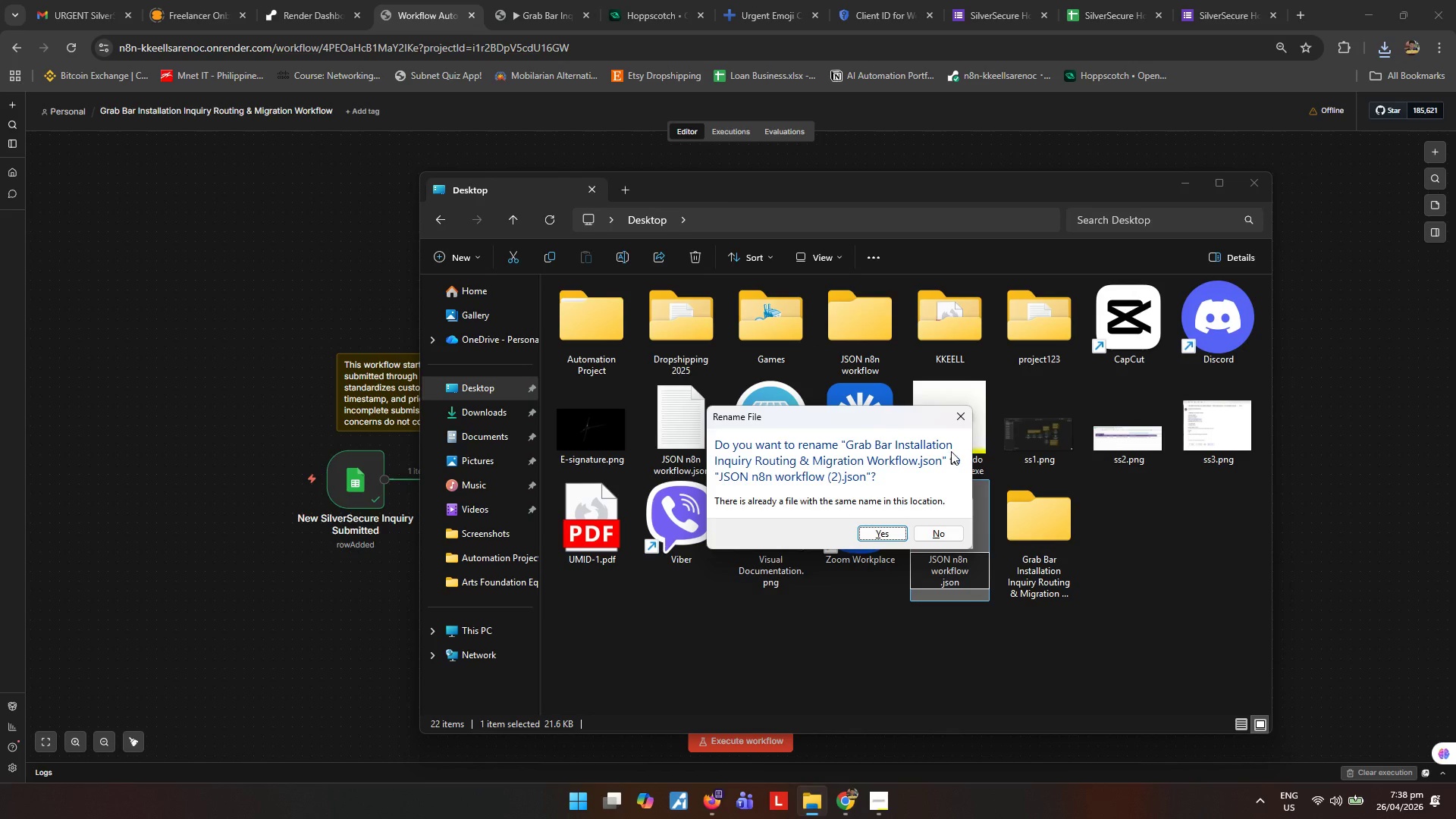 
left_click([963, 414])
 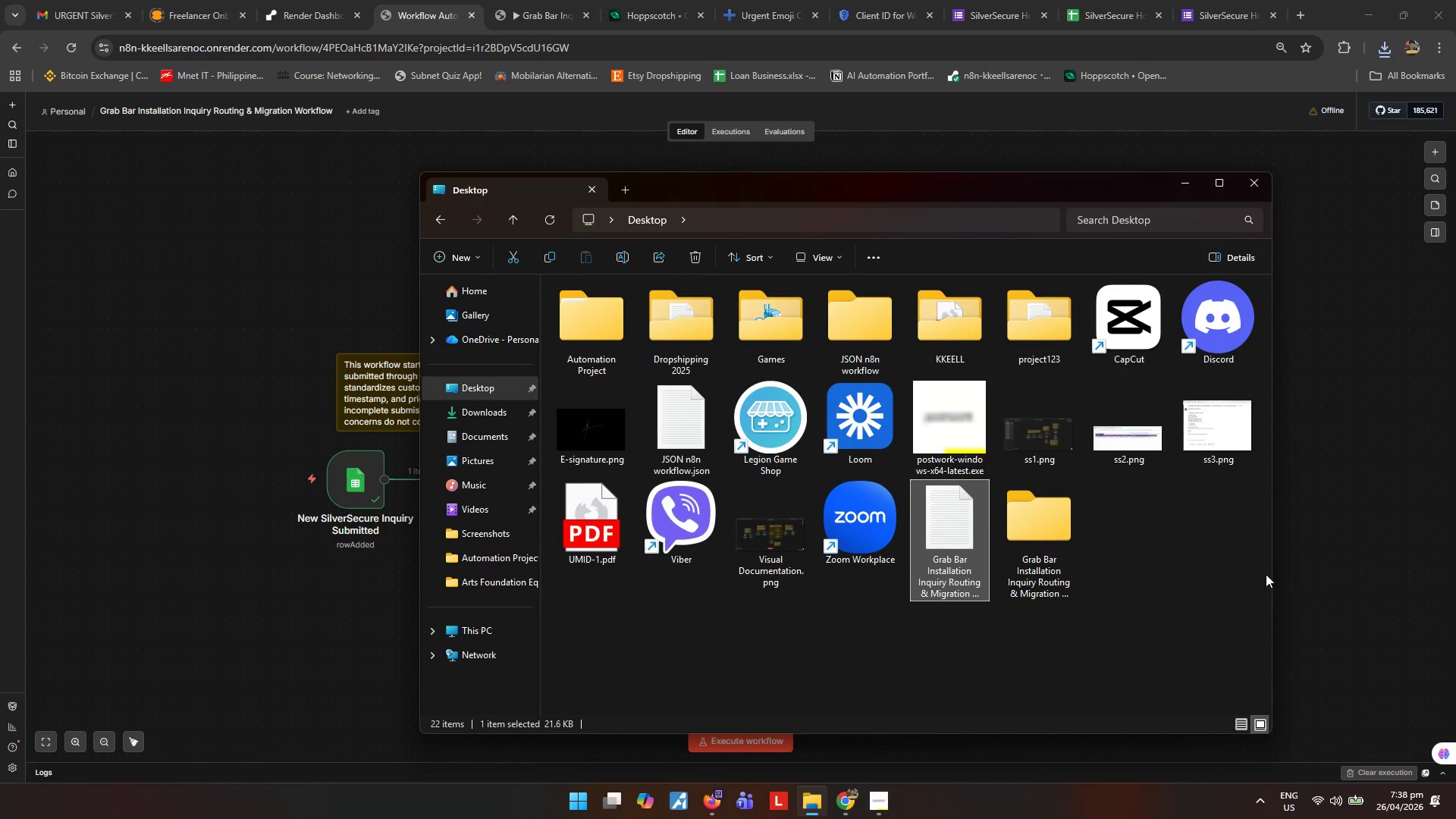 
left_click([1178, 559])
 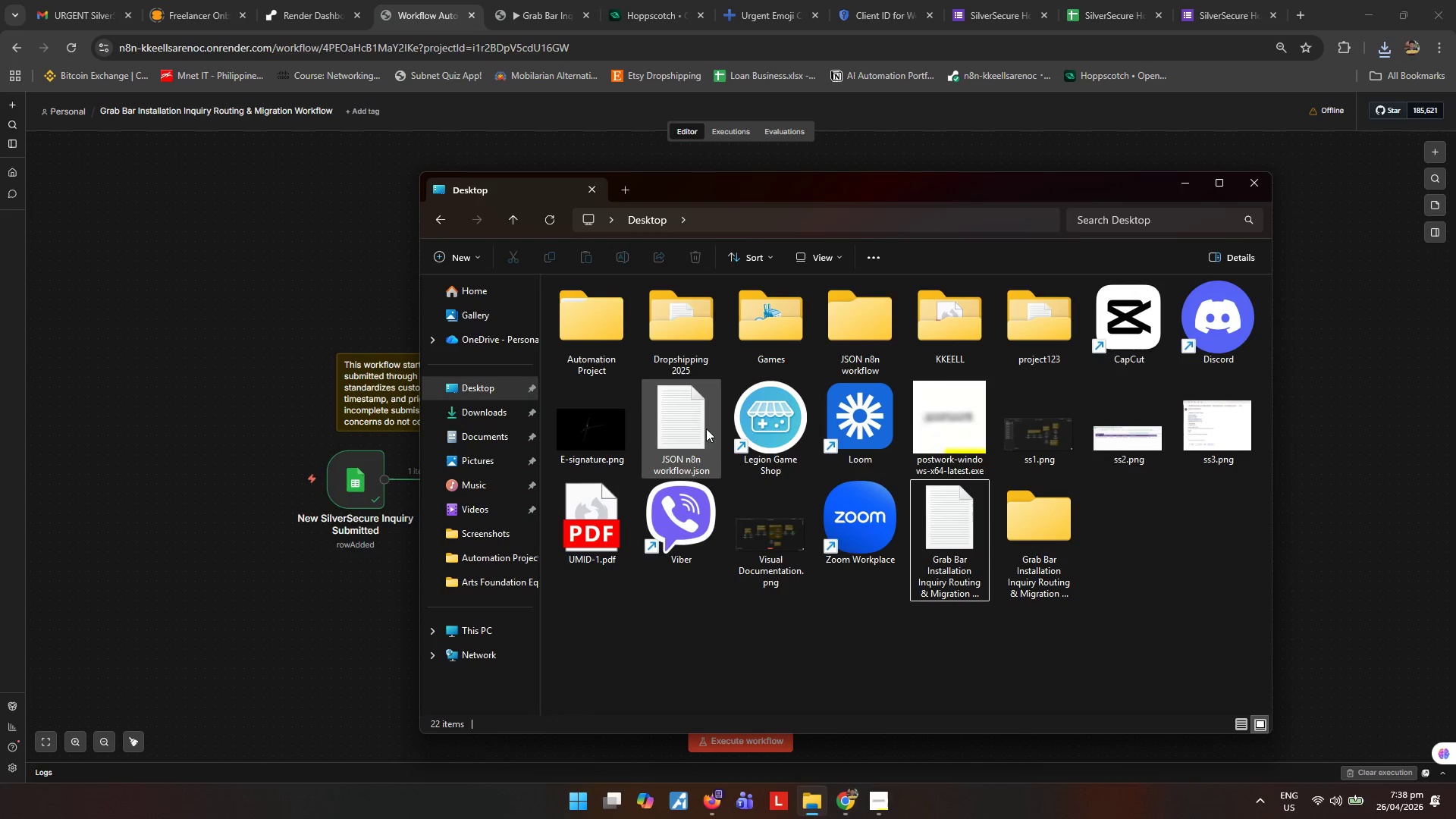 
left_click([679, 420])